 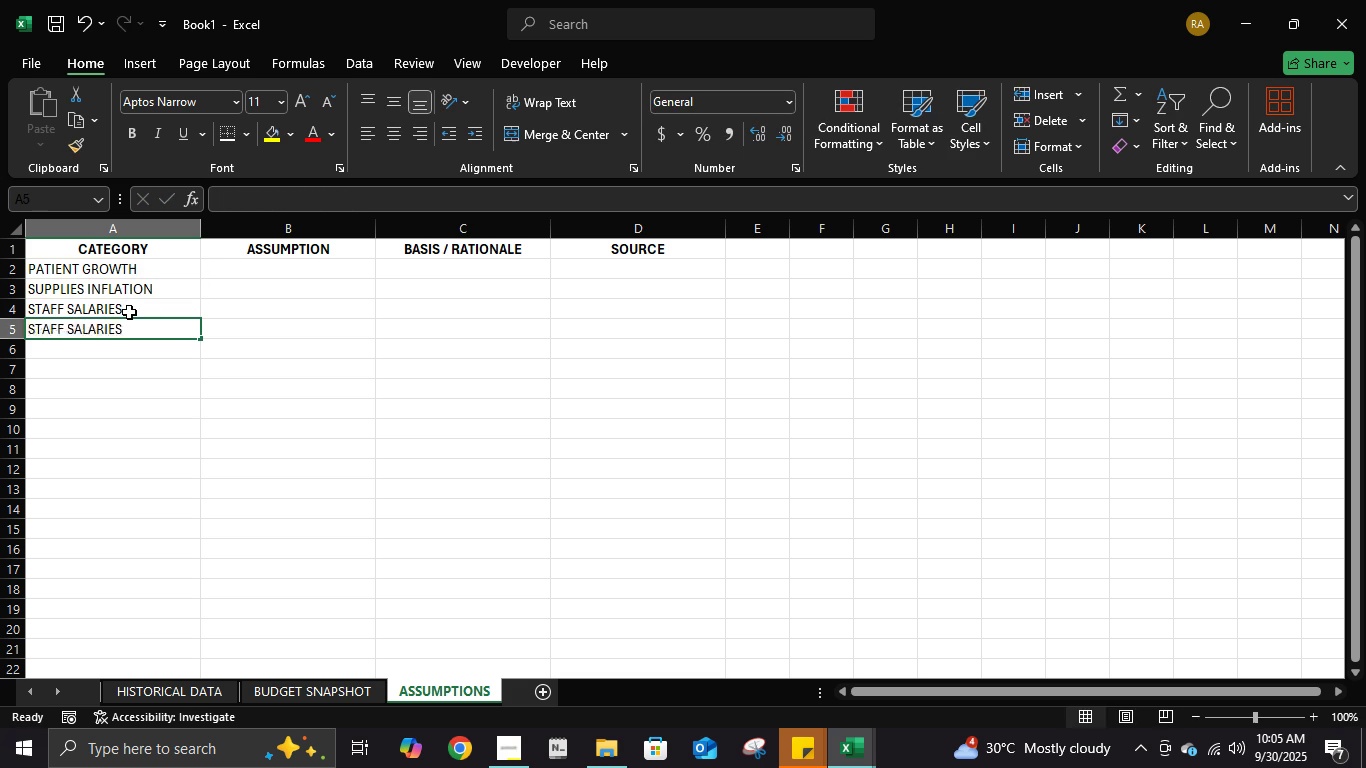 
type(j)
key(Backspace)
type(hipaa / compliance)
 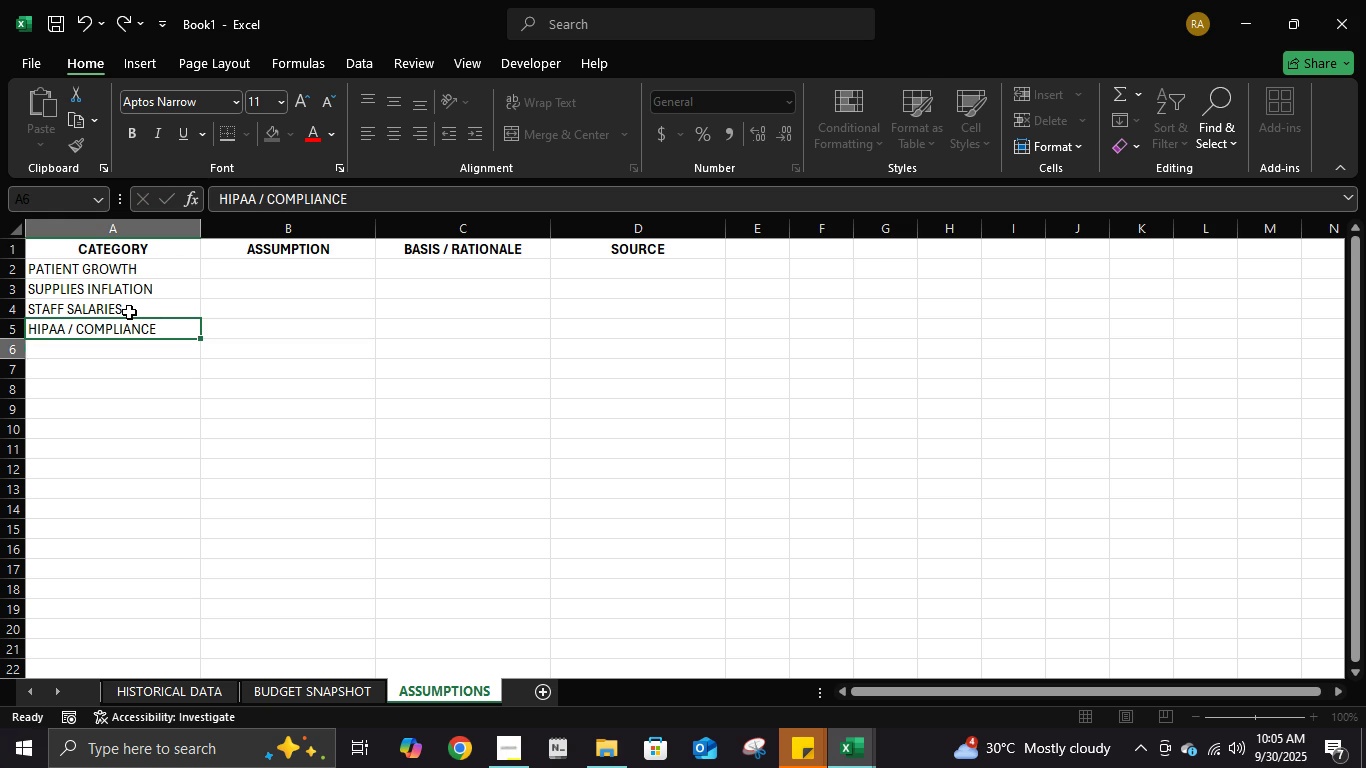 
key(Enter)
 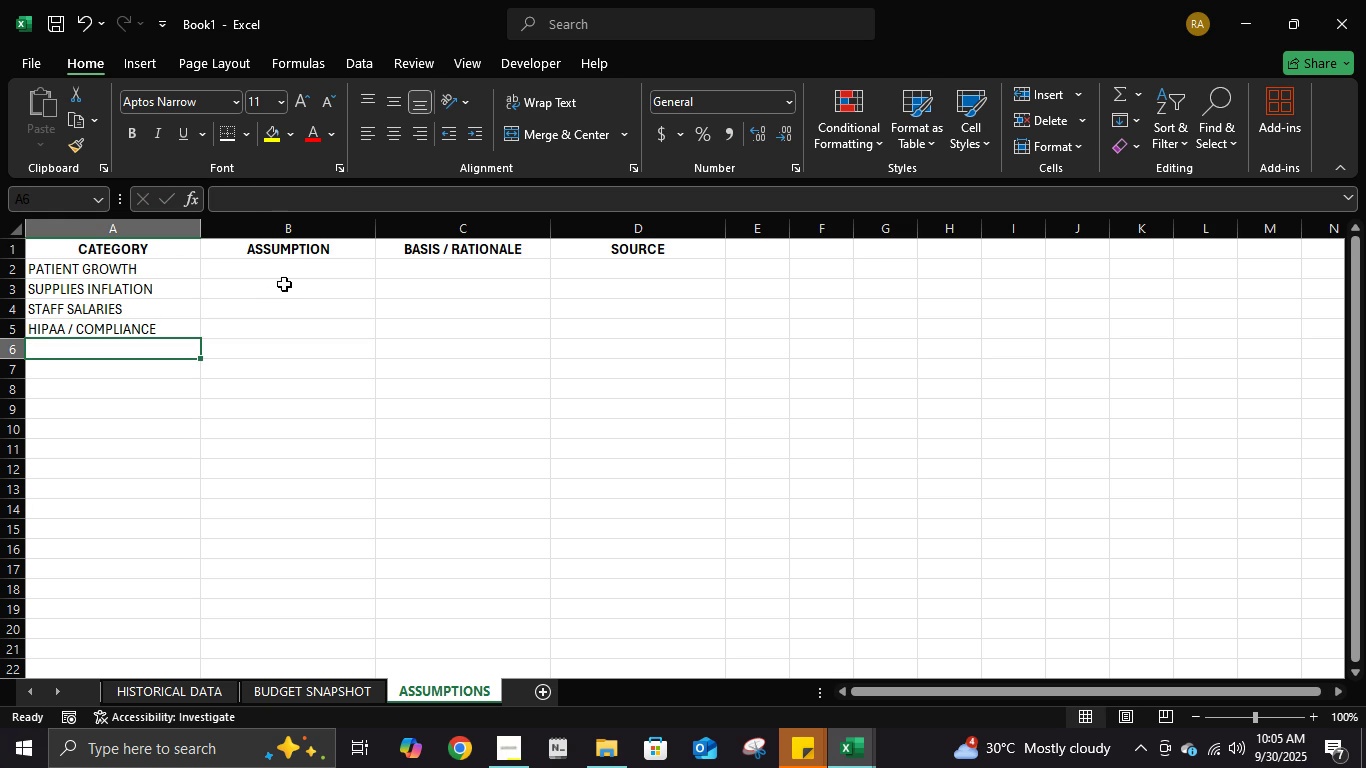 
left_click([287, 276])
 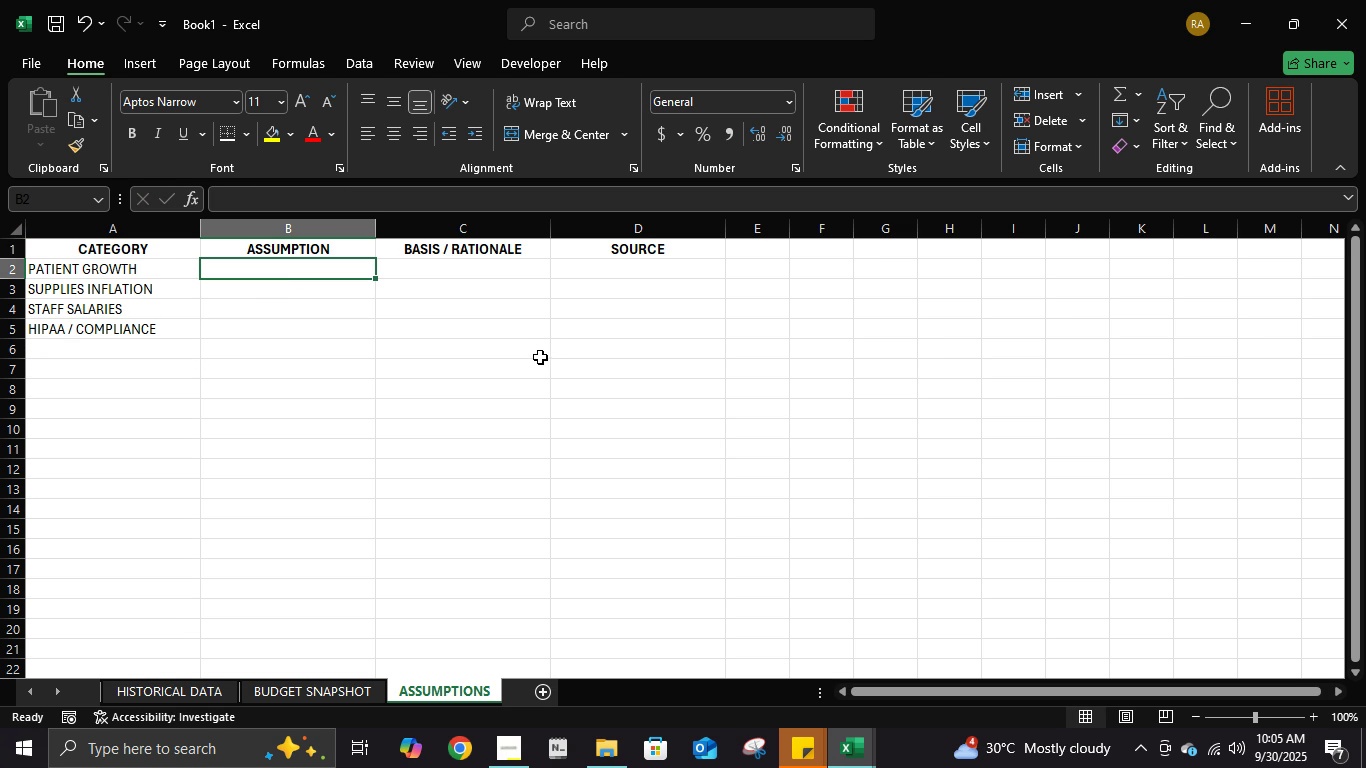 
wait(11.7)
 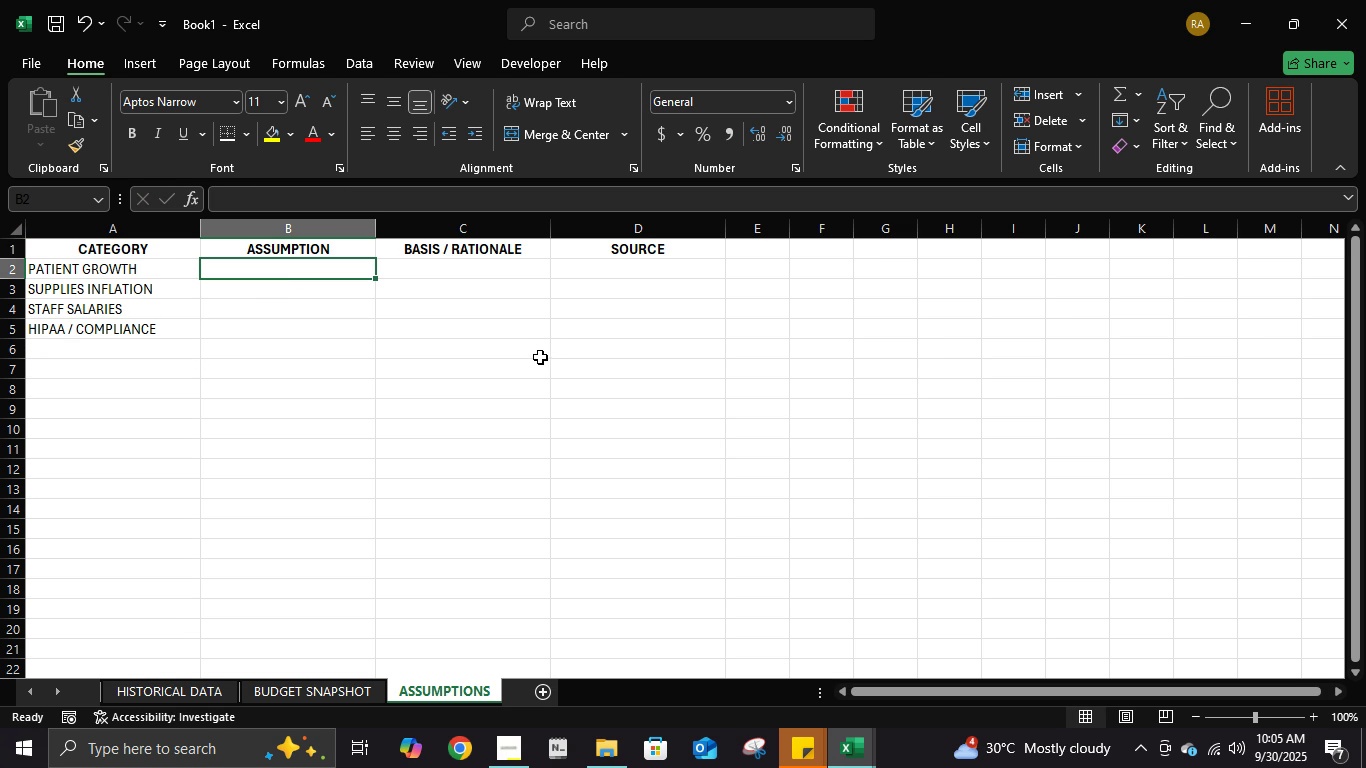 
scroll: coordinate [529, 373], scroll_direction: up, amount: 2.0
 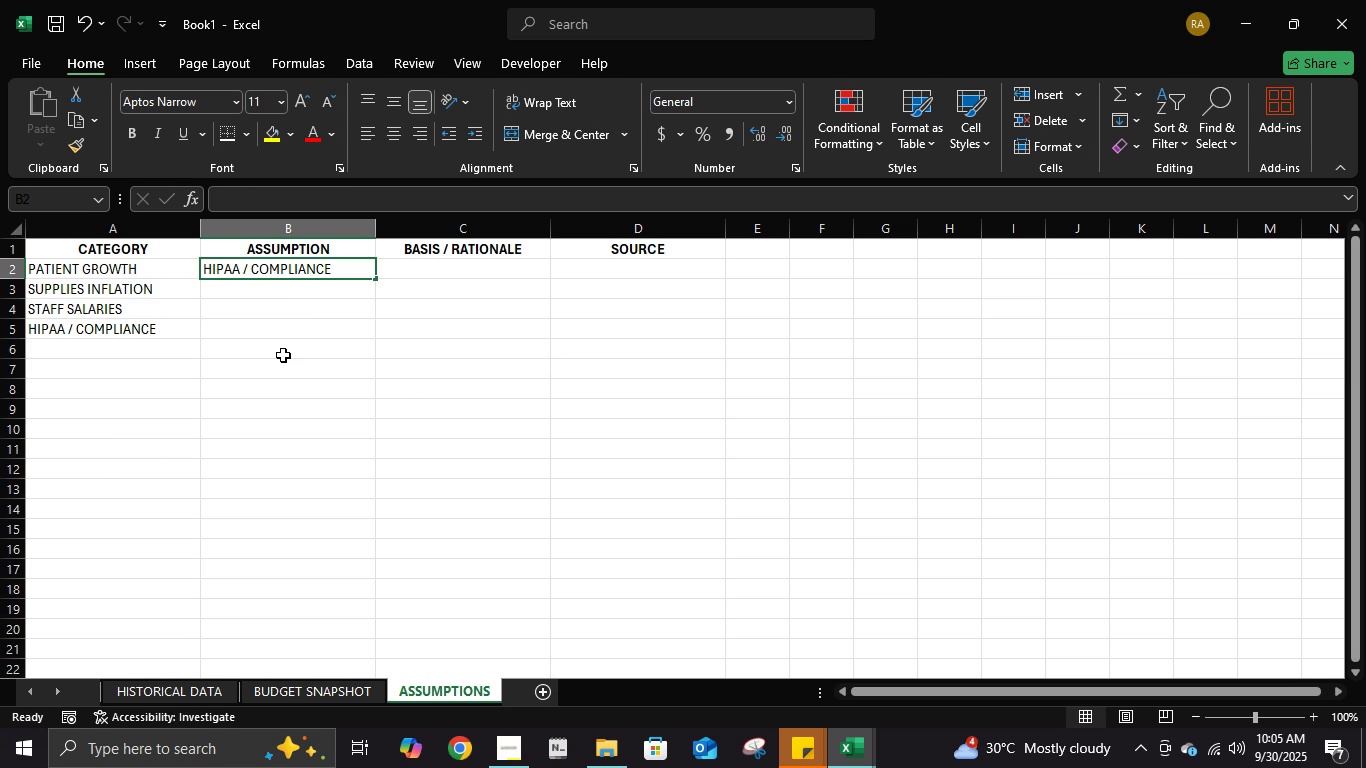 
type(5% yoyu)
key(Backspace)